 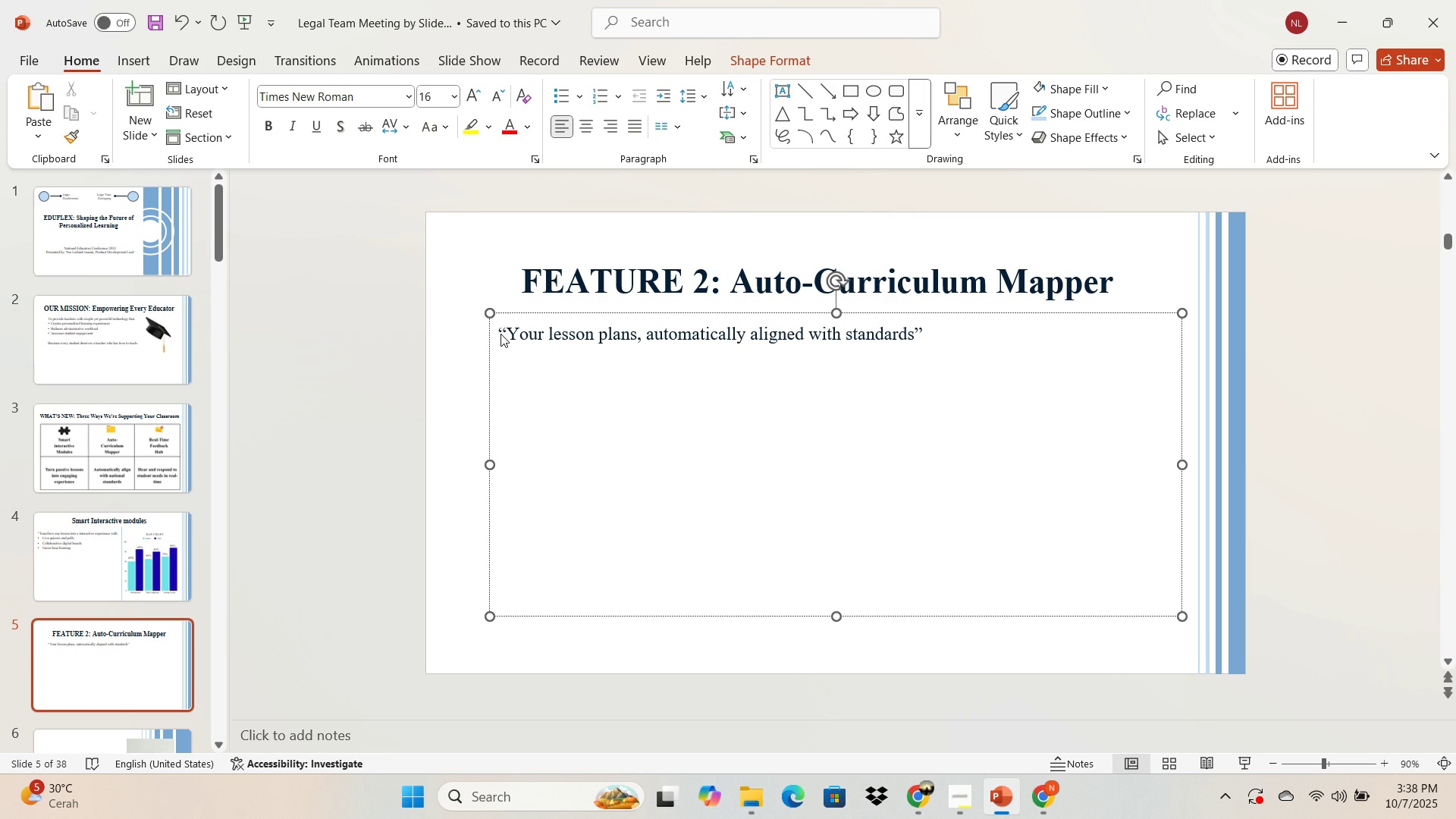 
double_click([920, 328])
 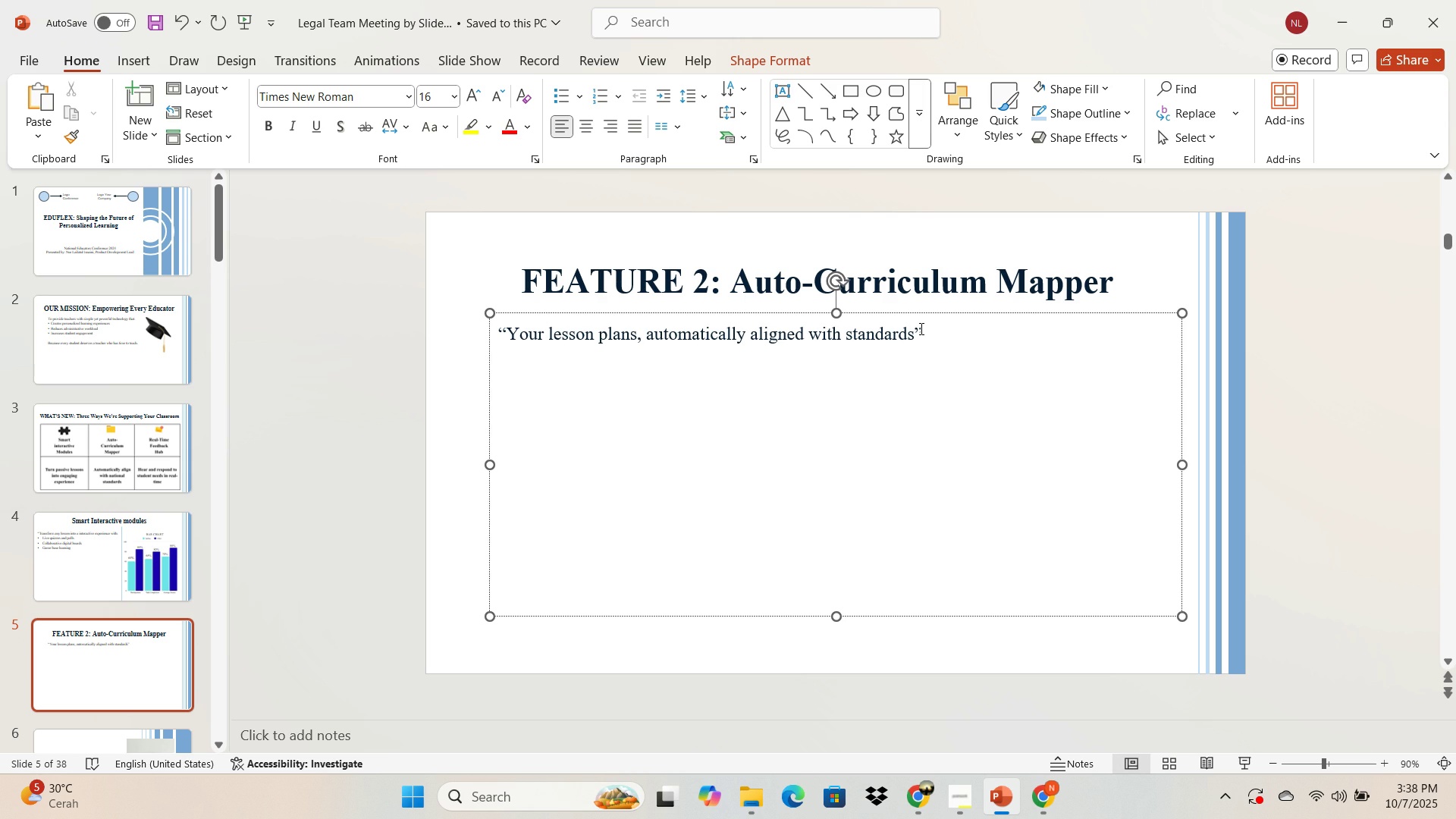 
key(Enter)
 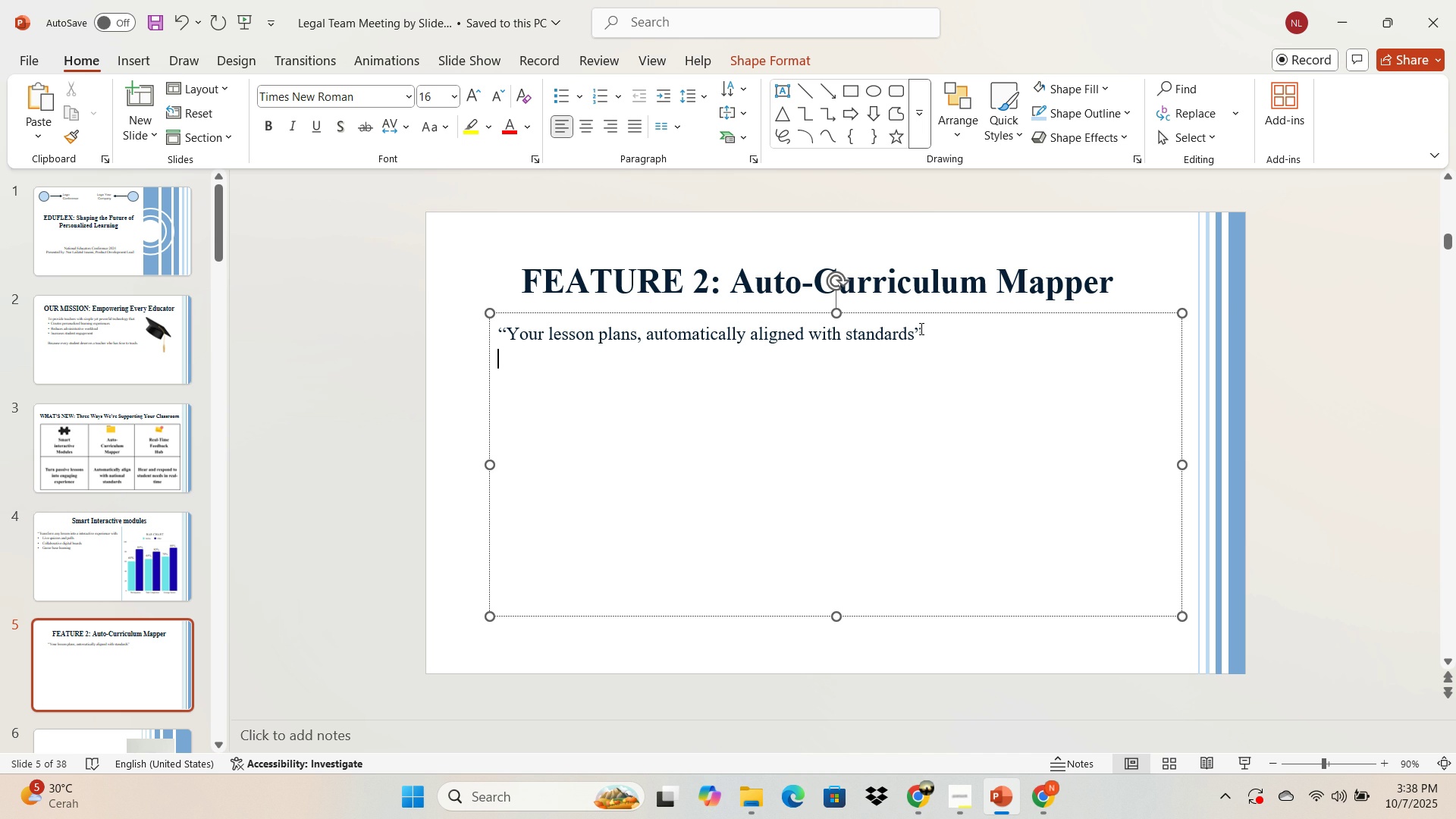 
wait(11.42)
 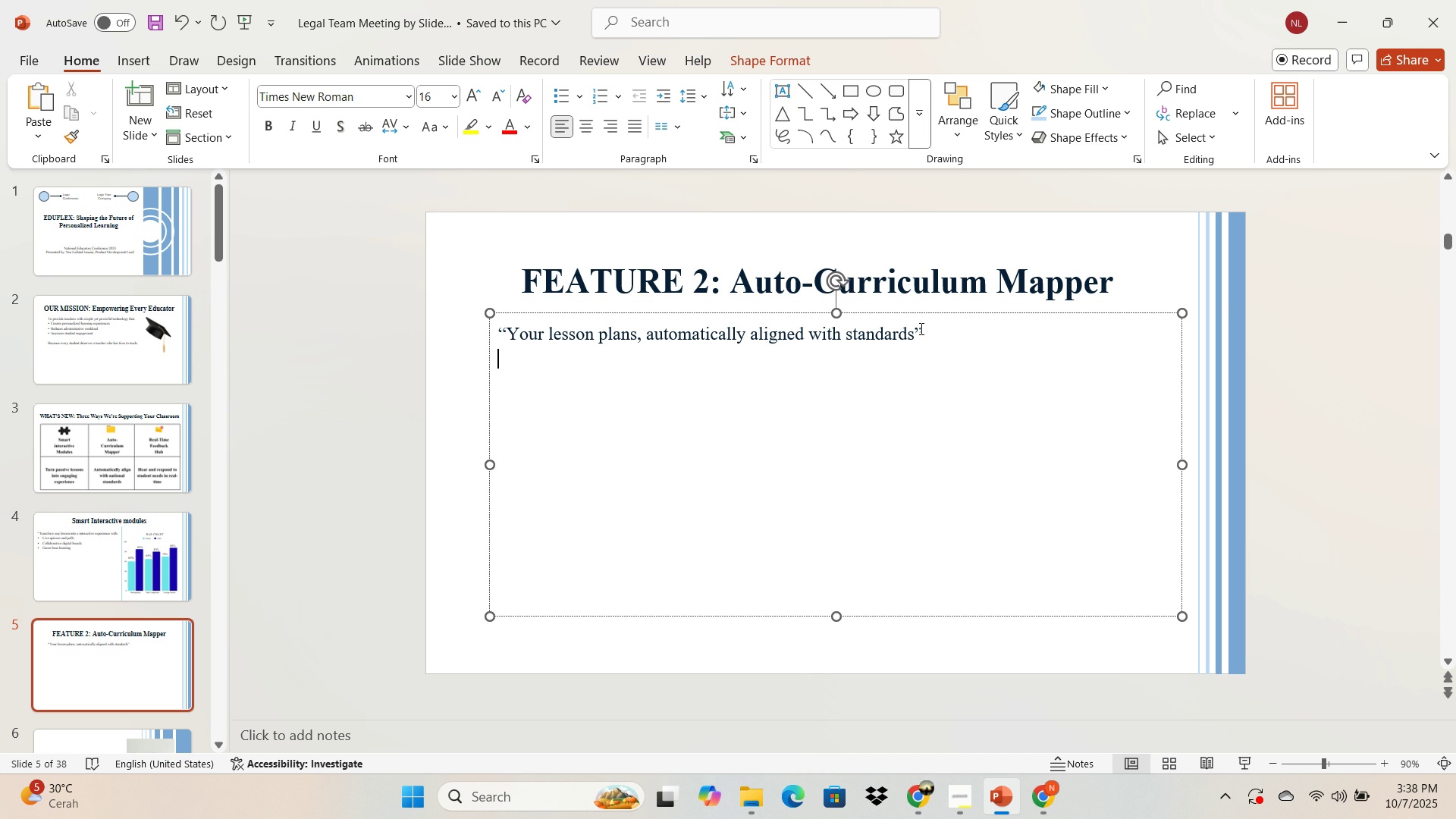 
left_click([1053, 802])
 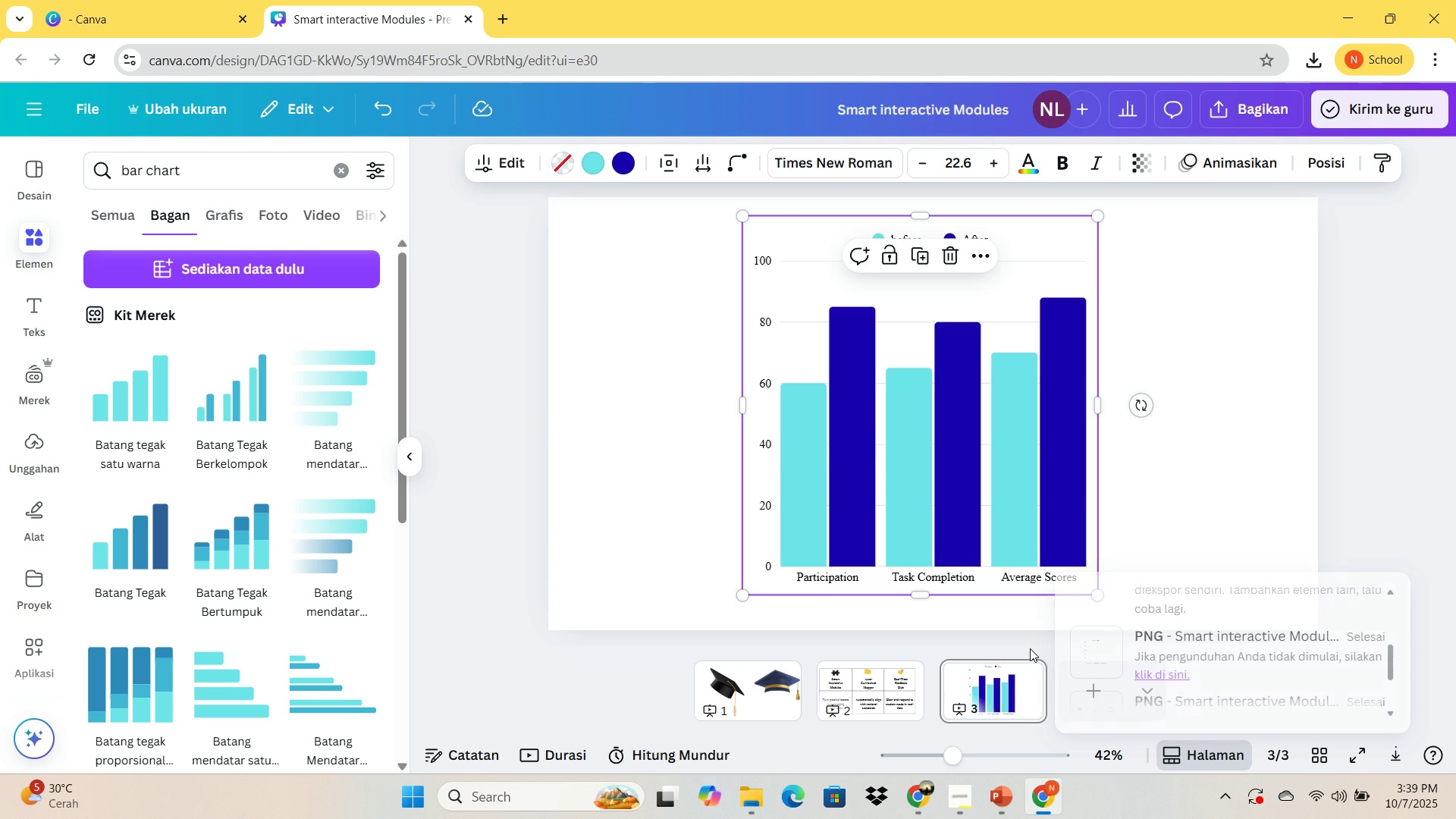 
double_click([1089, 696])